 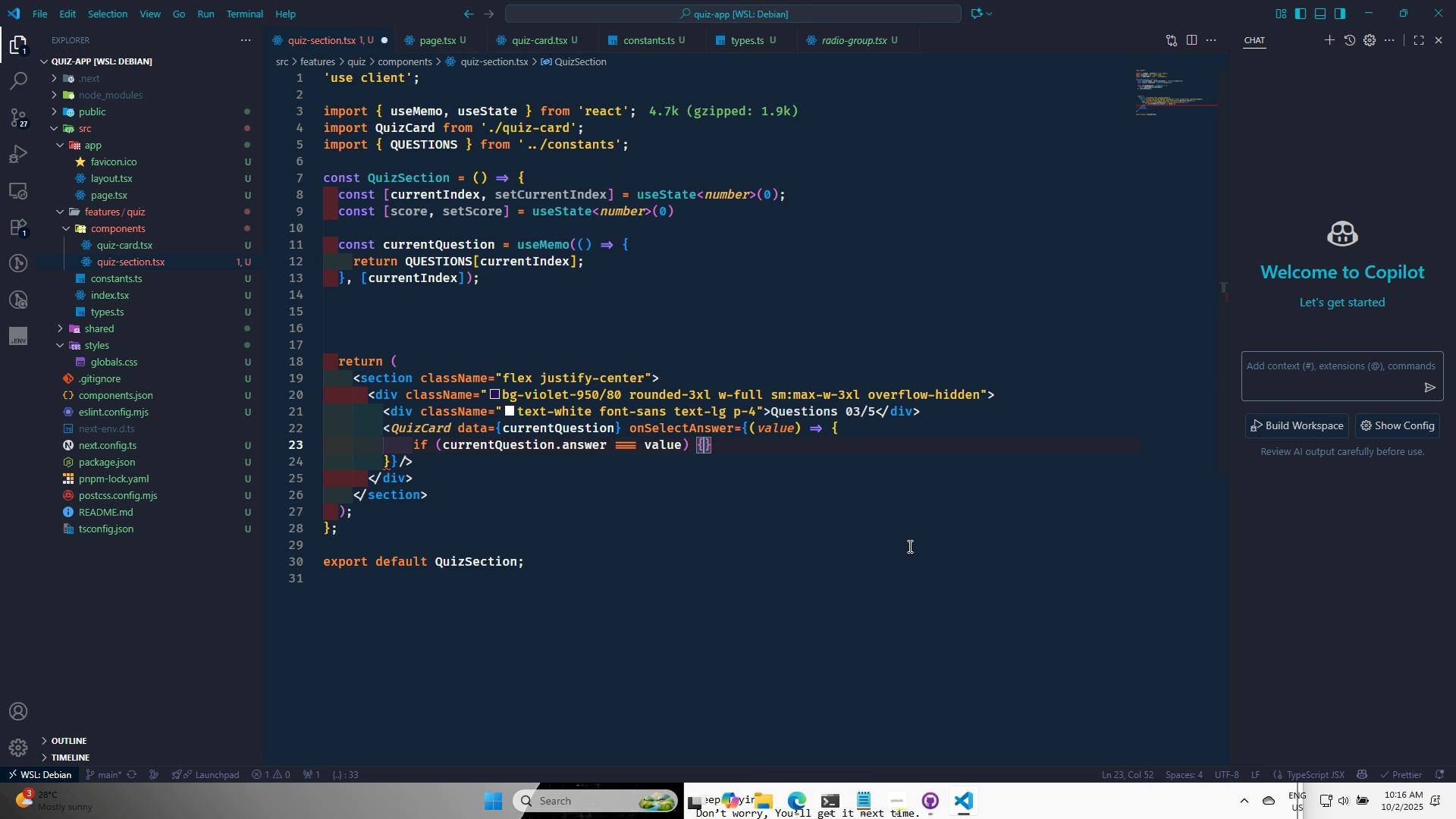 
key(Enter)
 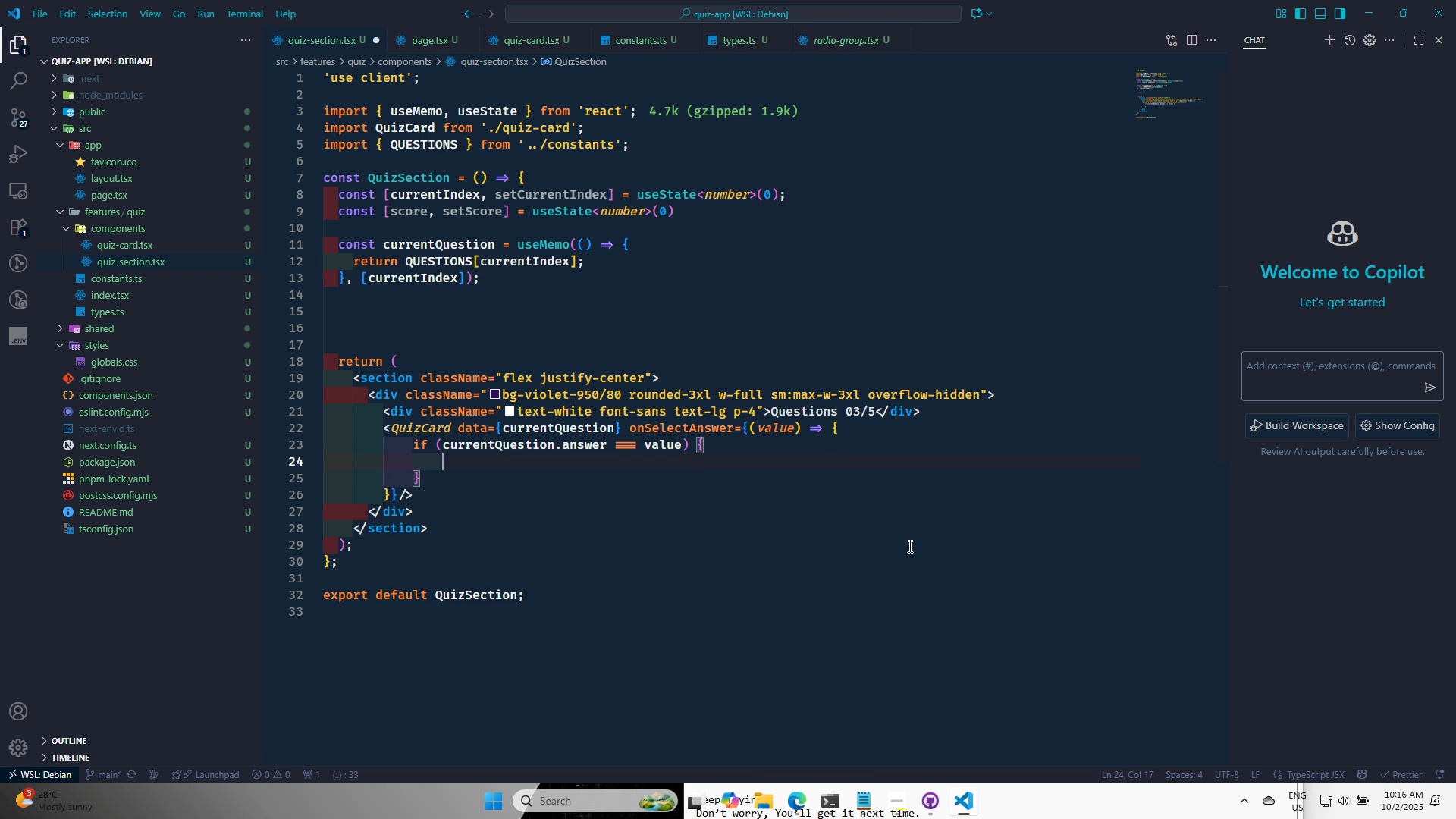 
type(se)
key(Backspace)
type(c)
 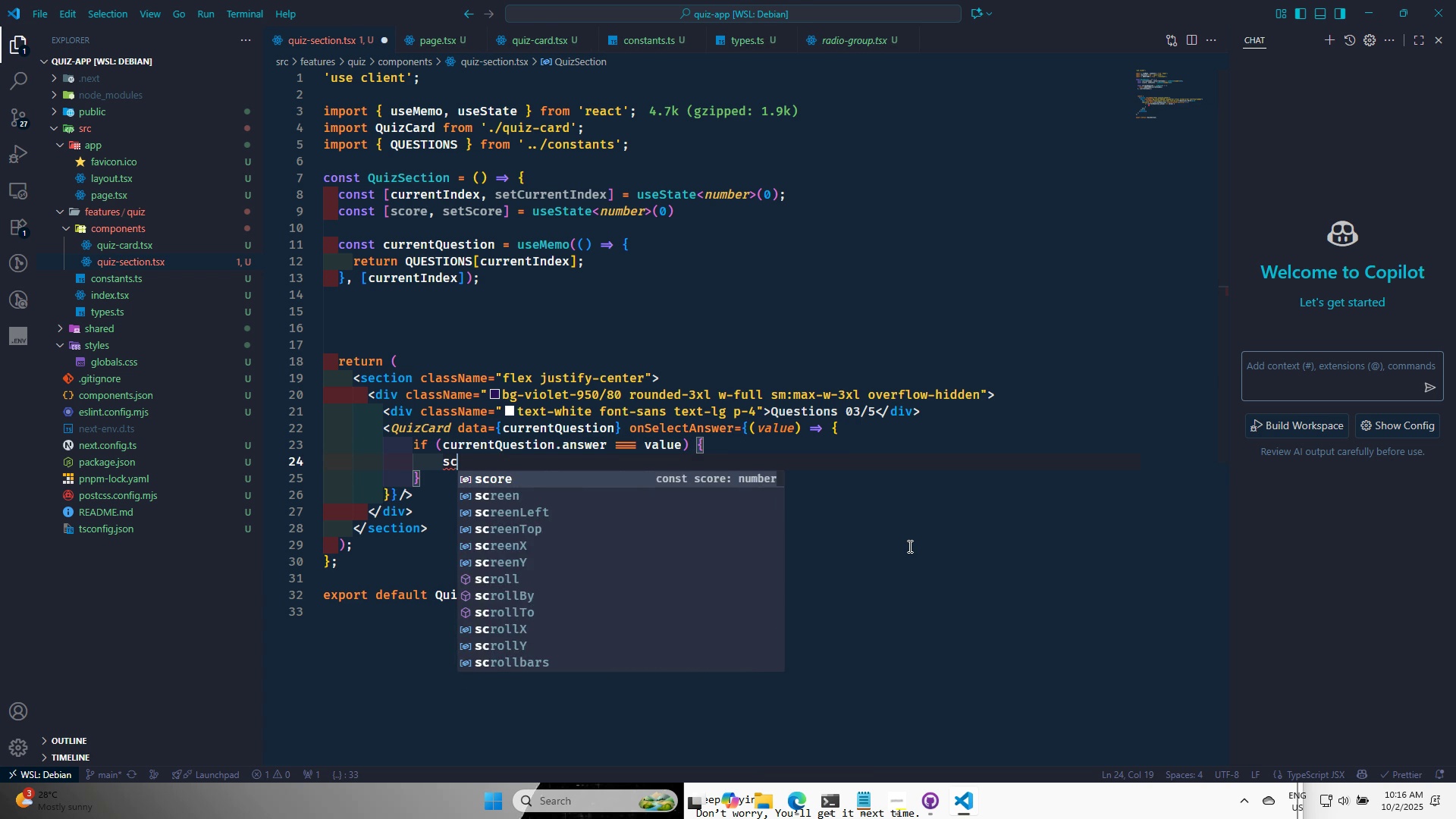 
key(Enter)
 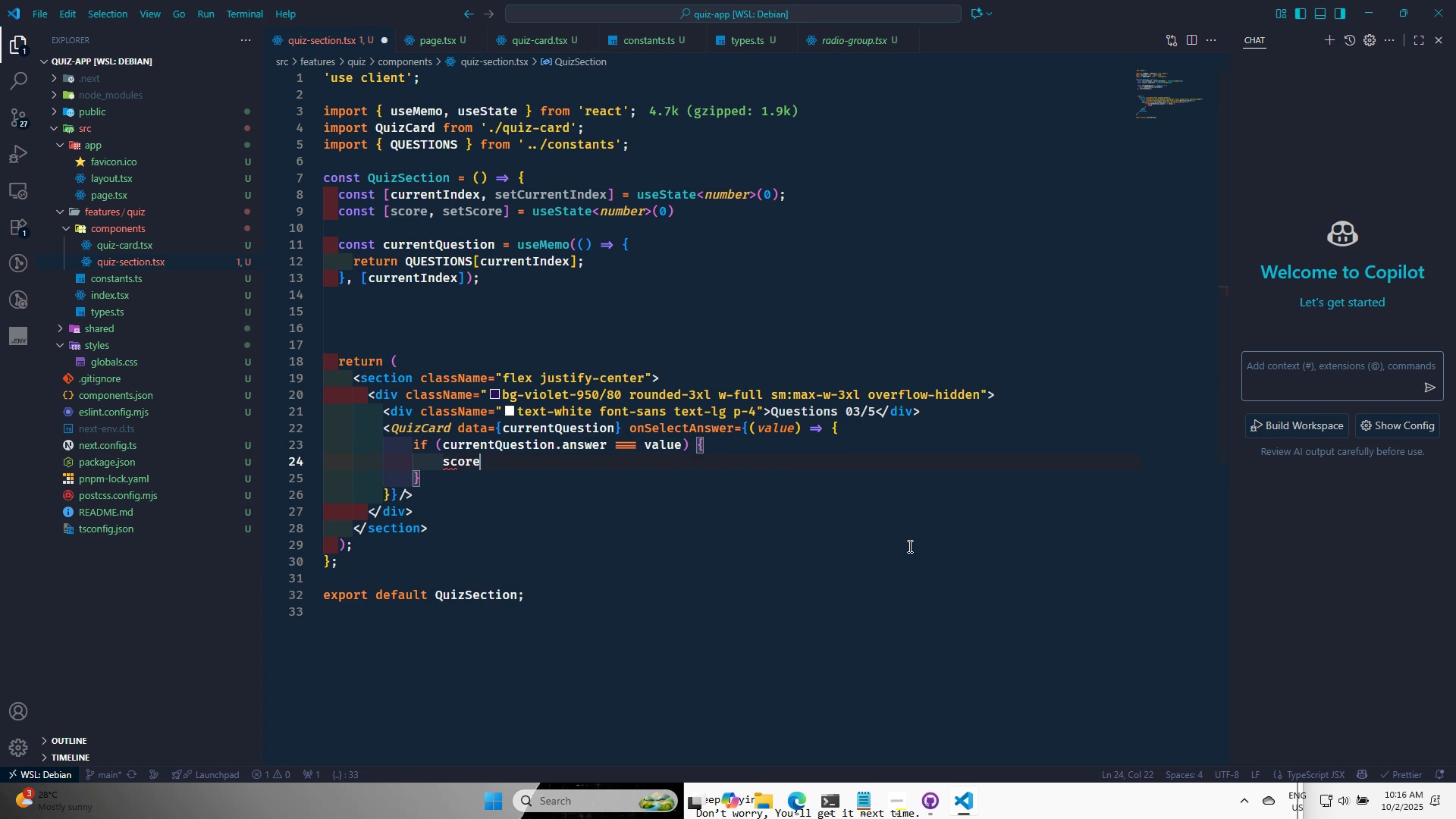 
key(Backspace)
key(Backspace)
key(Backspace)
key(Backspace)
key(Backspace)
type(se)
 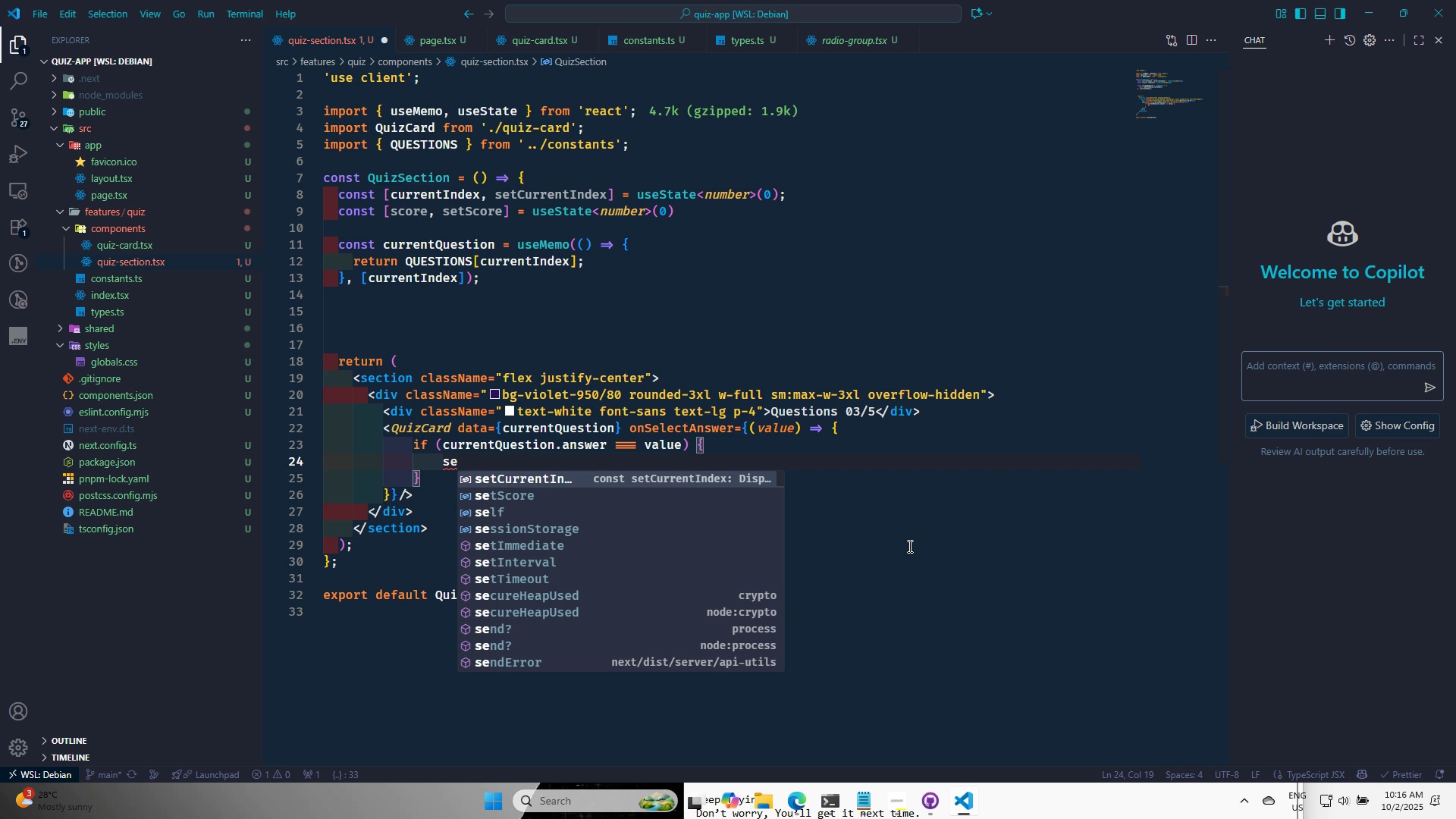 
key(ArrowDown)
 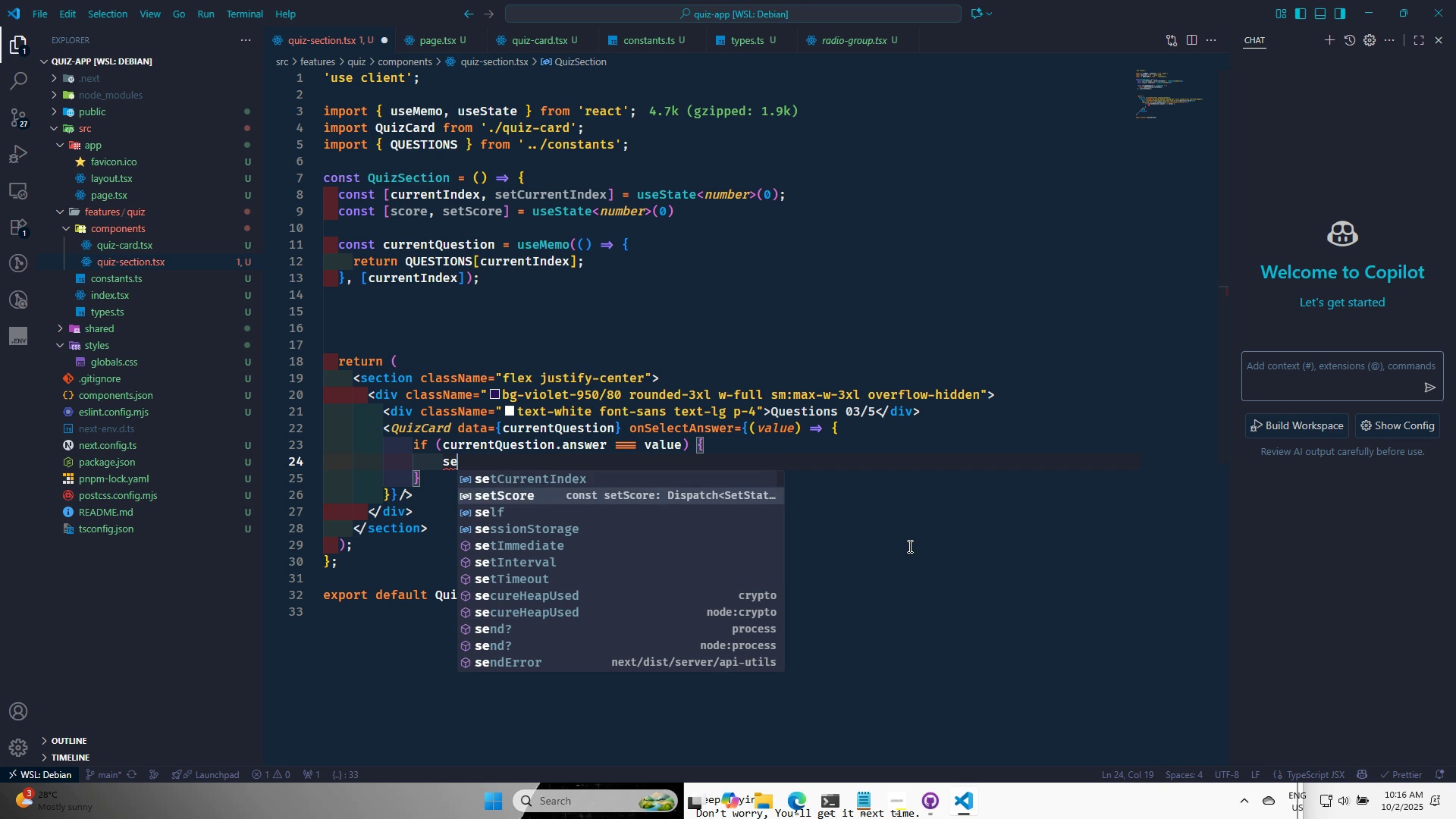 
key(Enter)